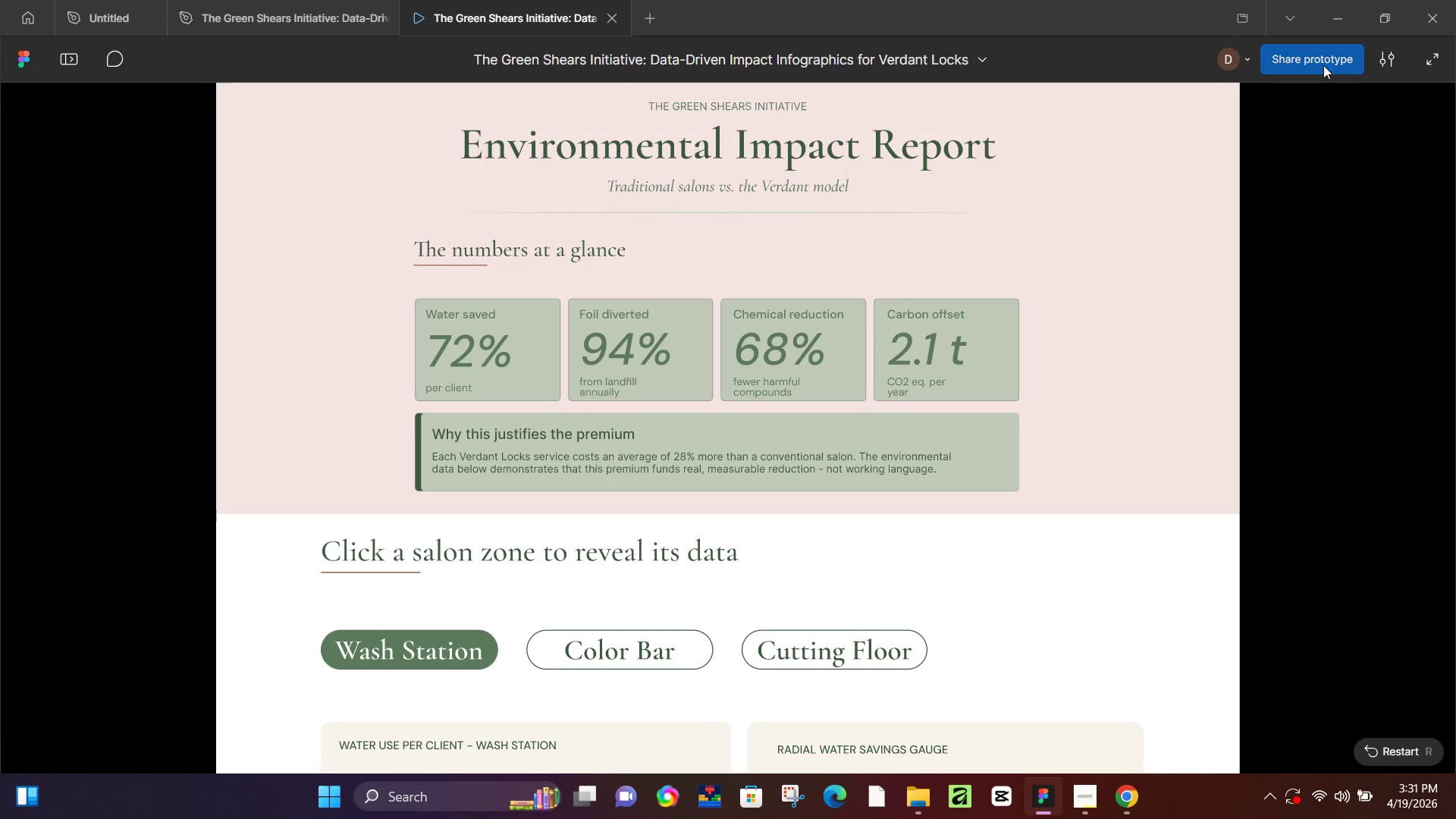 
left_click([1323, 65])
 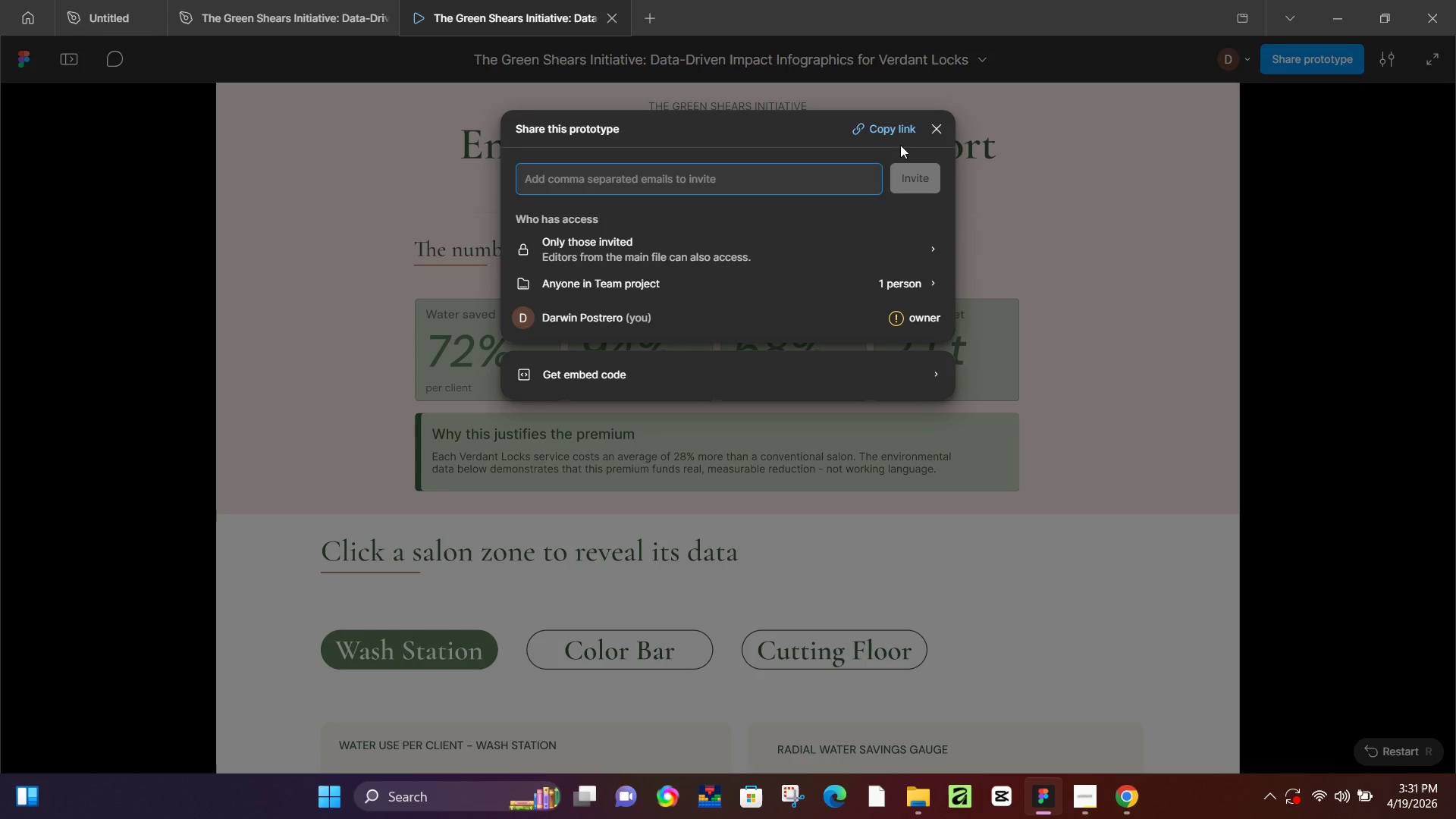 